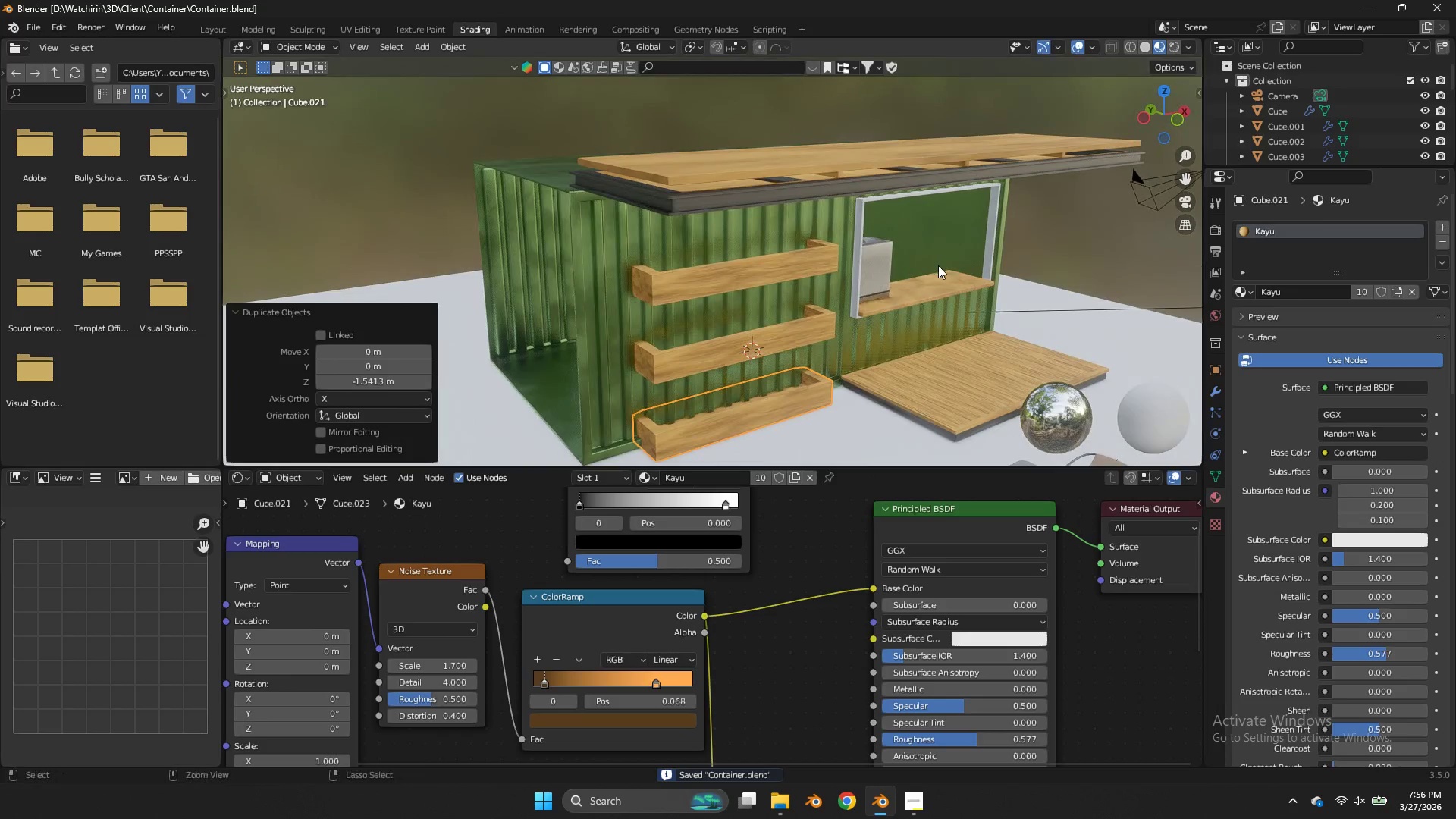 
scroll: coordinate [1160, 120], scroll_direction: down, amount: 2.0
 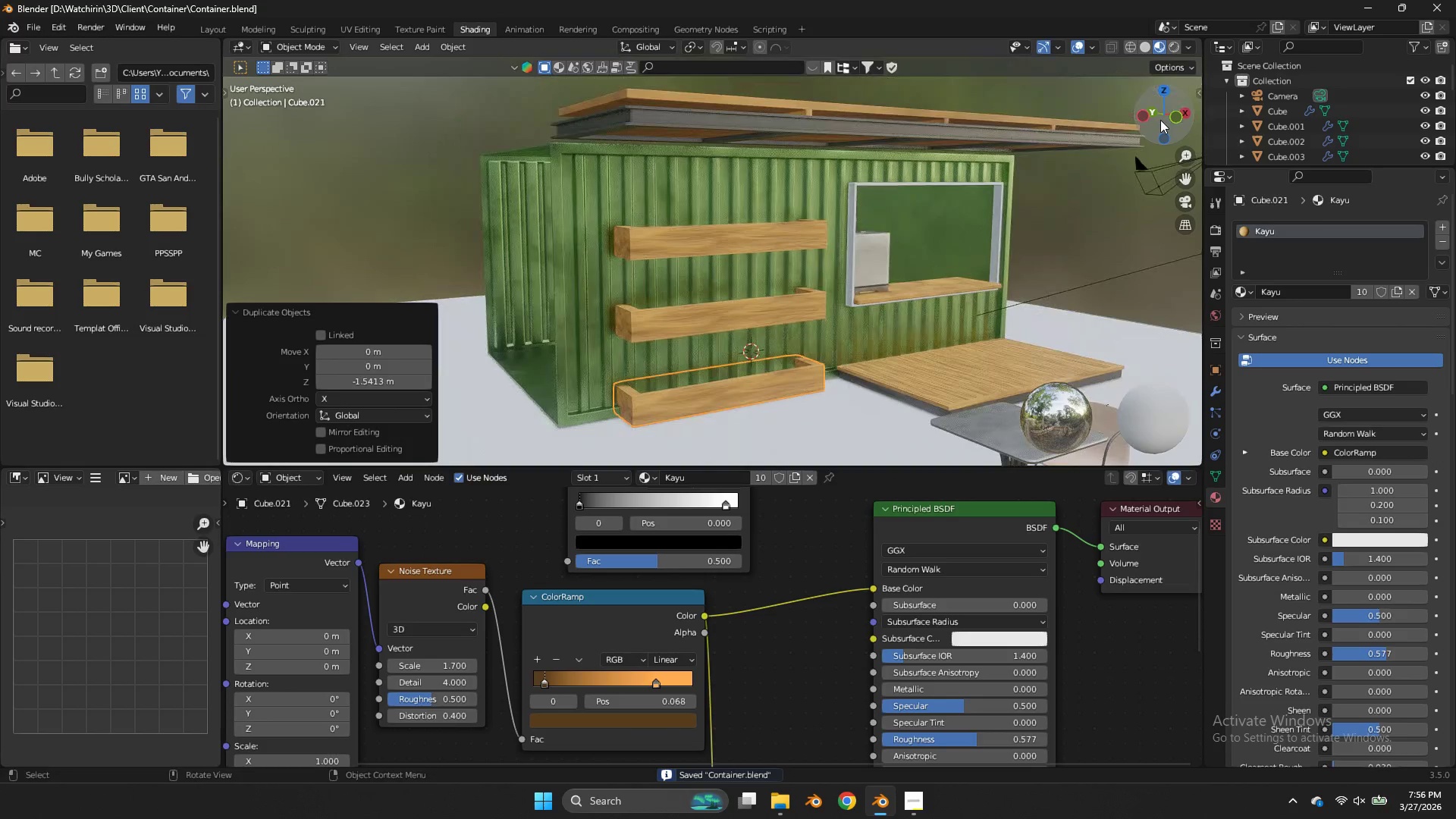 
key(Control+S)
 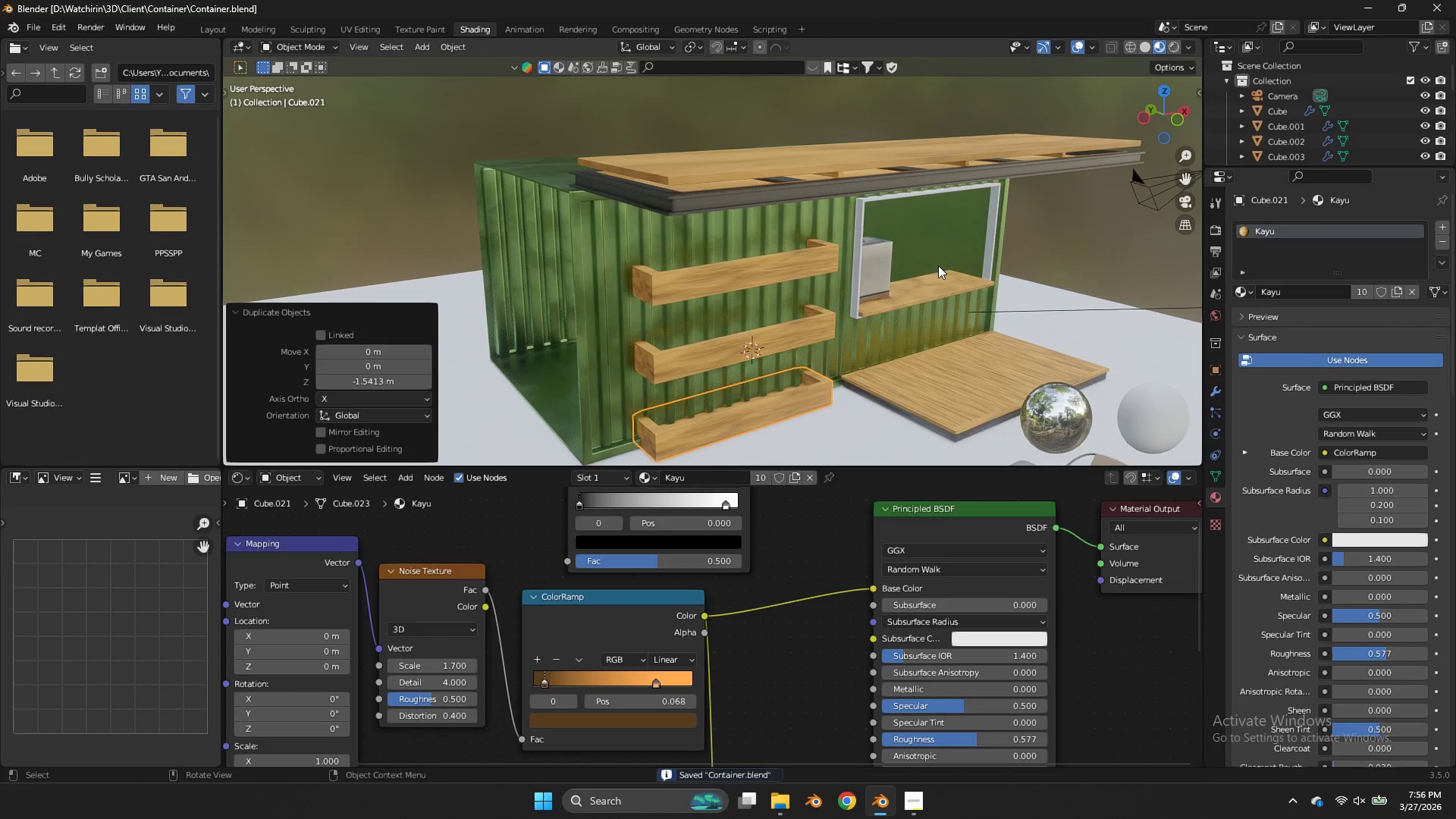 
key(Tab)
 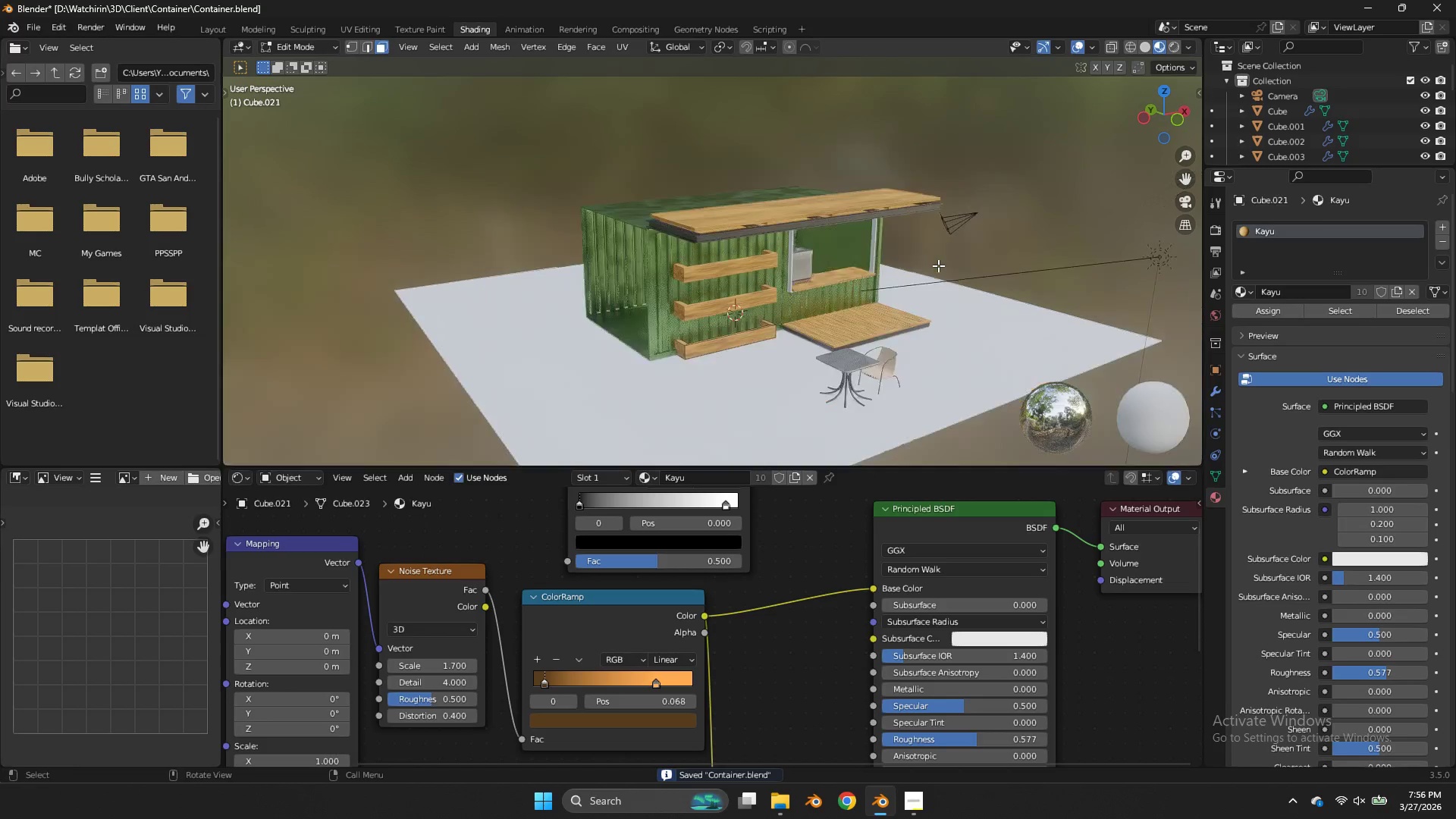 
key(Tab)
 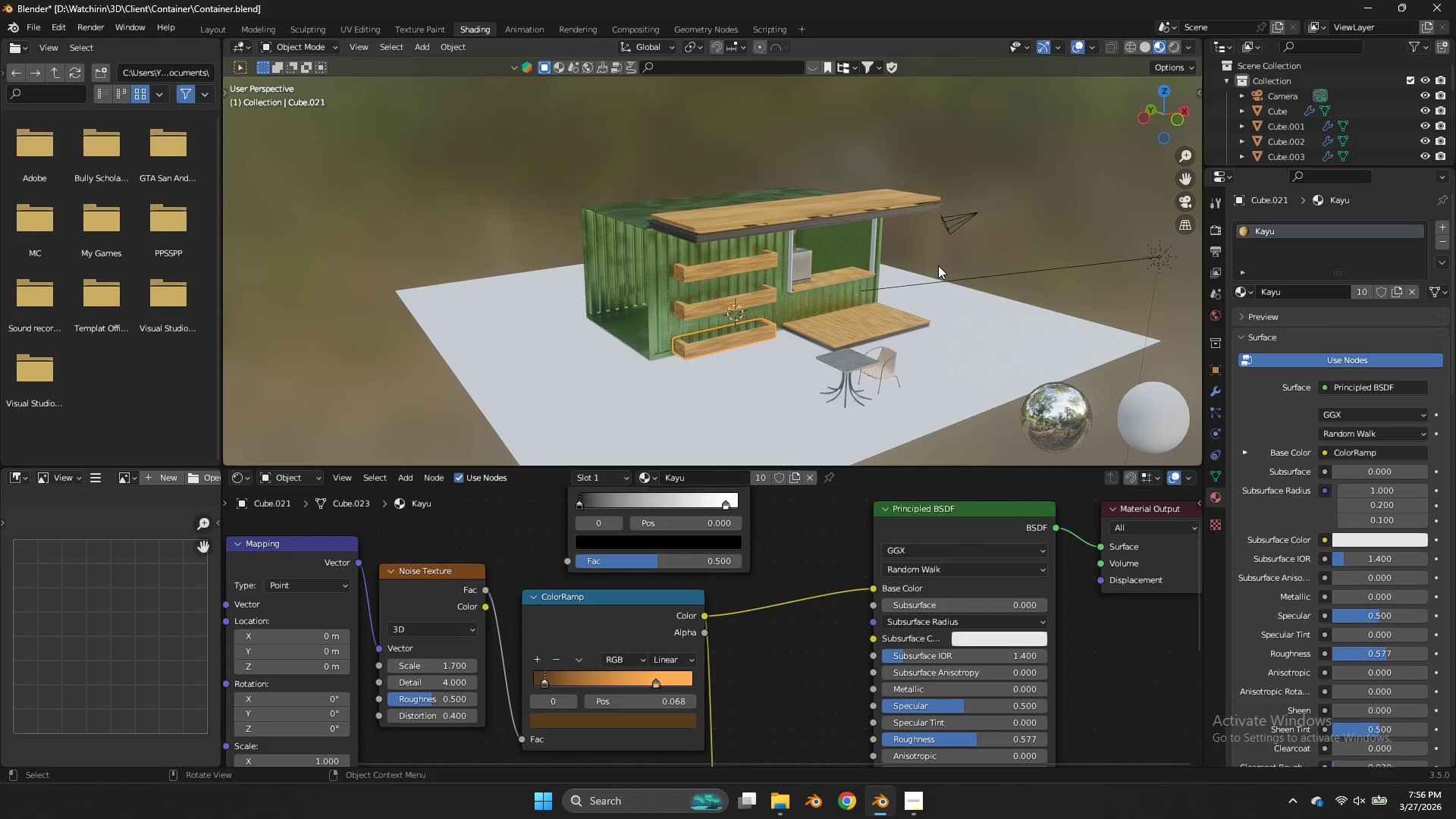 
scroll: coordinate [938, 265], scroll_direction: down, amount: 3.0
 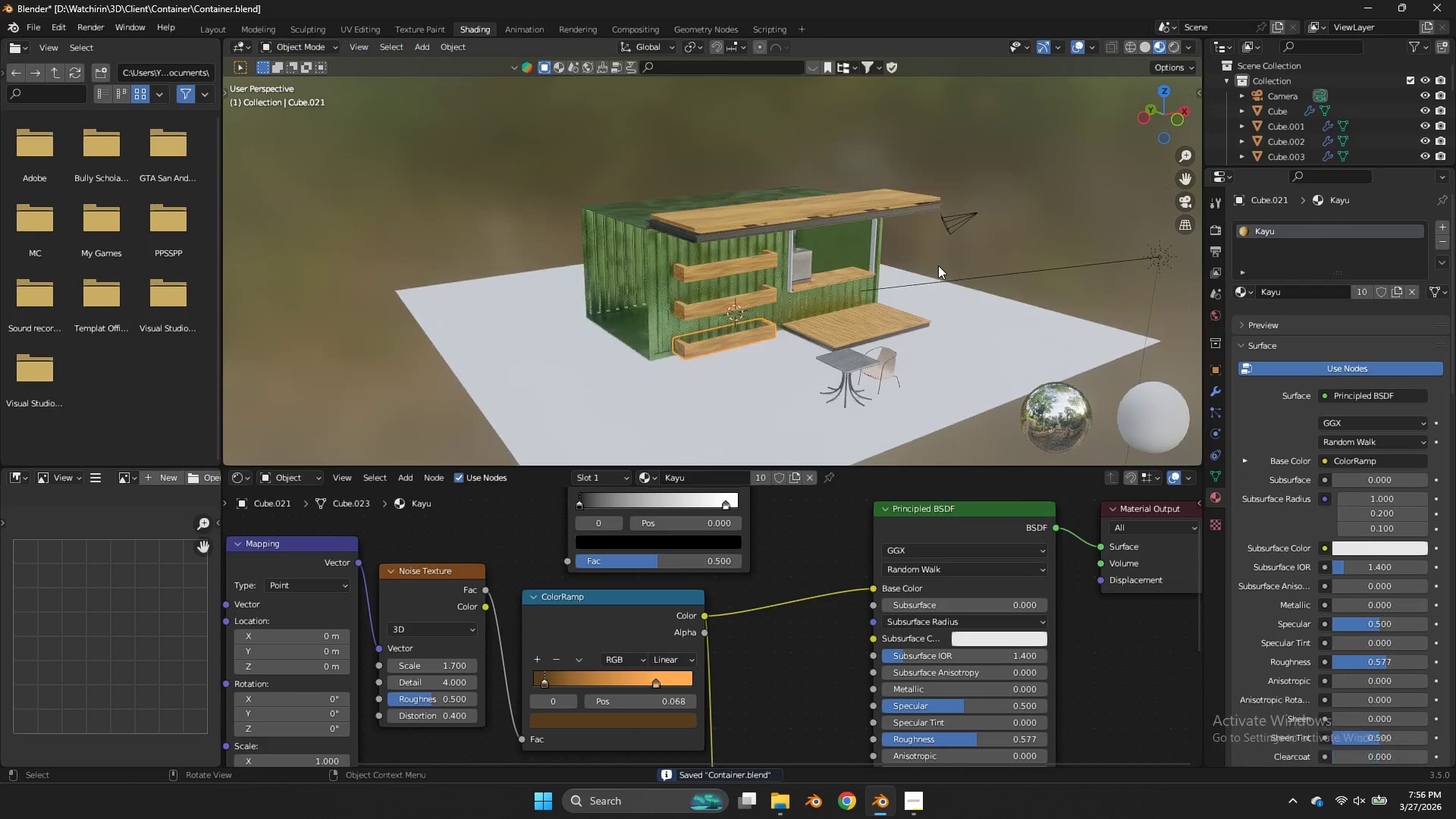 
wait(7.34)
 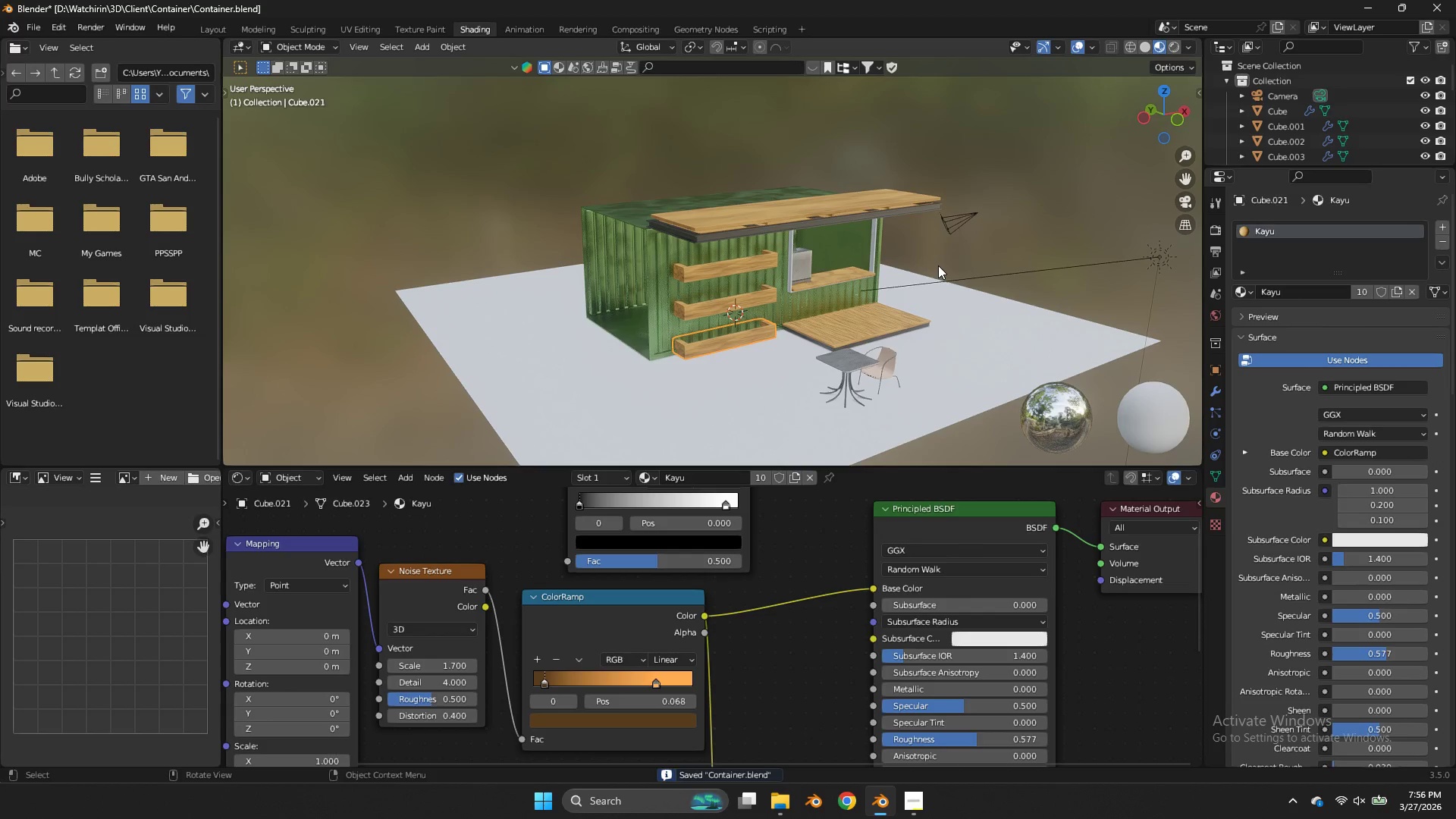 
left_click([927, 801])